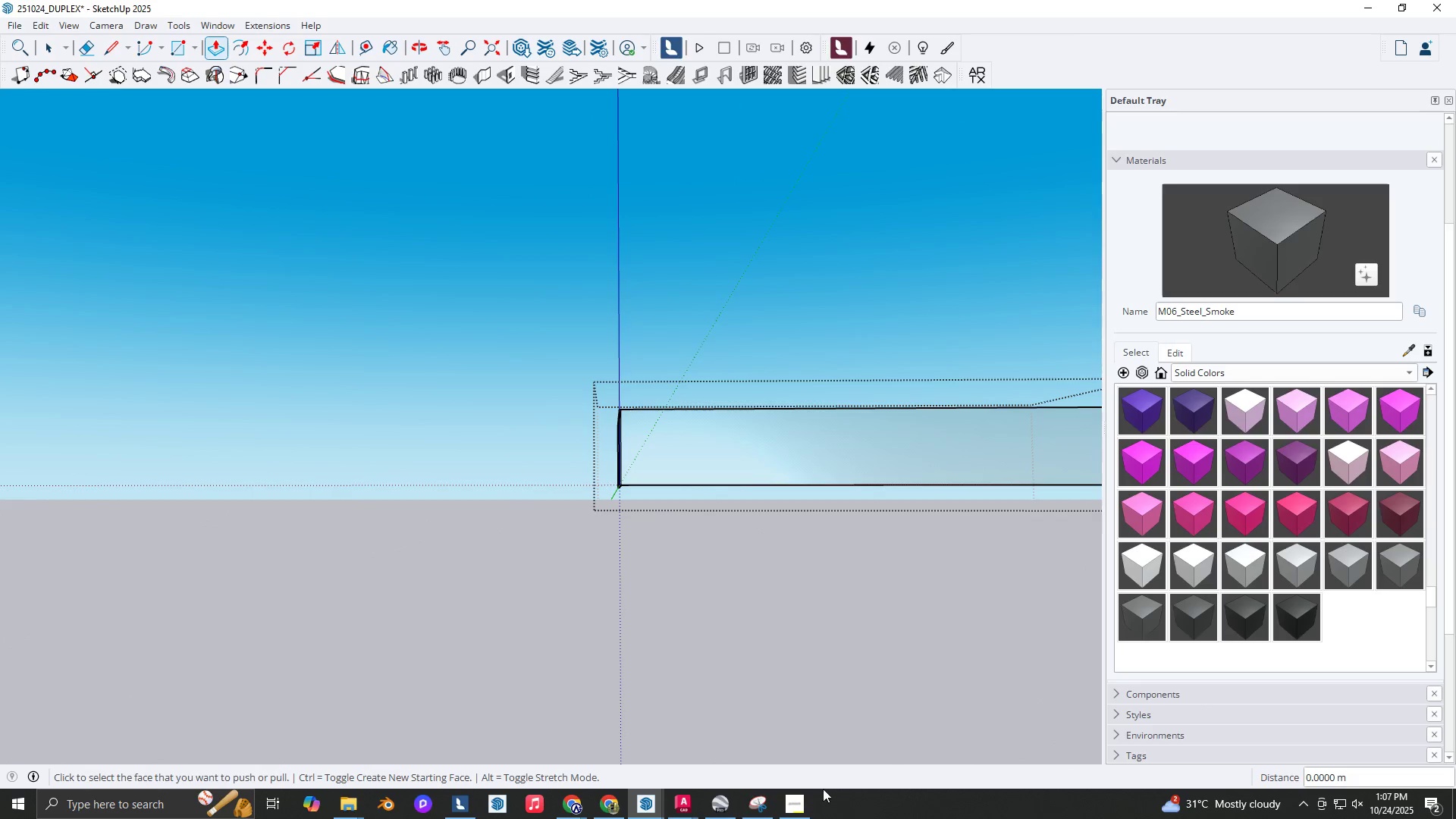 
hold_key(key=ShiftLeft, duration=0.45)
 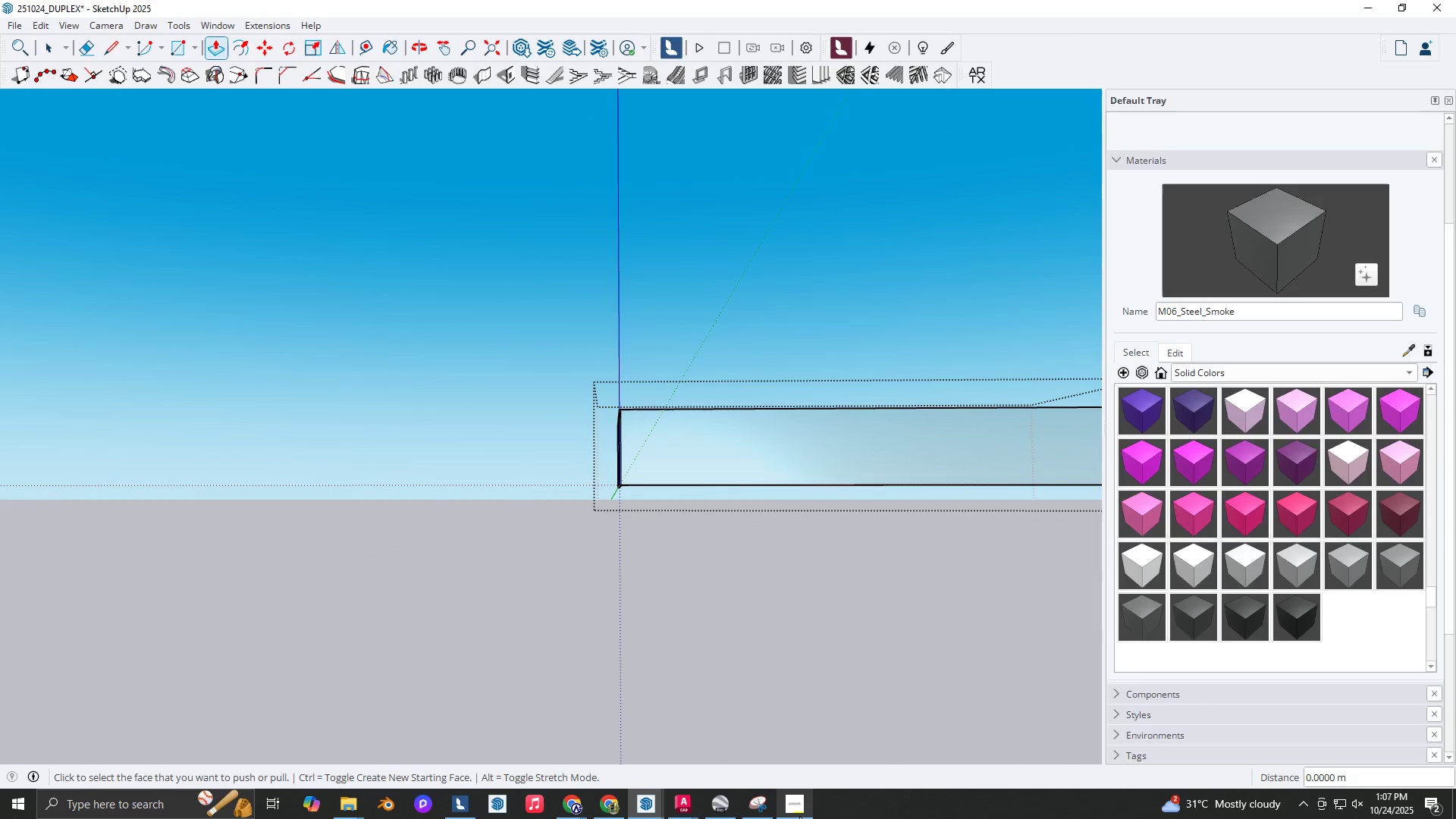 
left_click([799, 816])